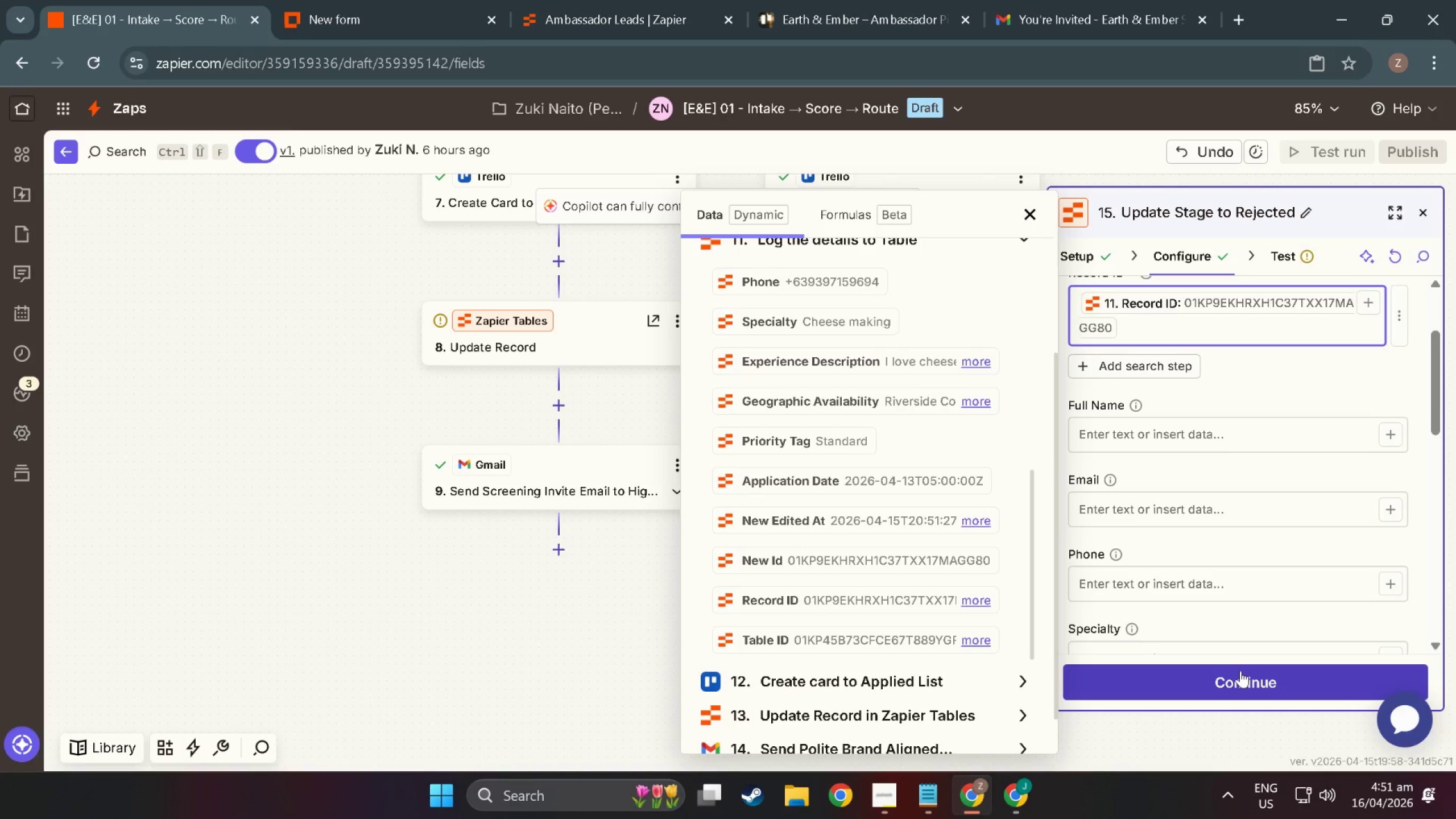 
left_click([1242, 673])
 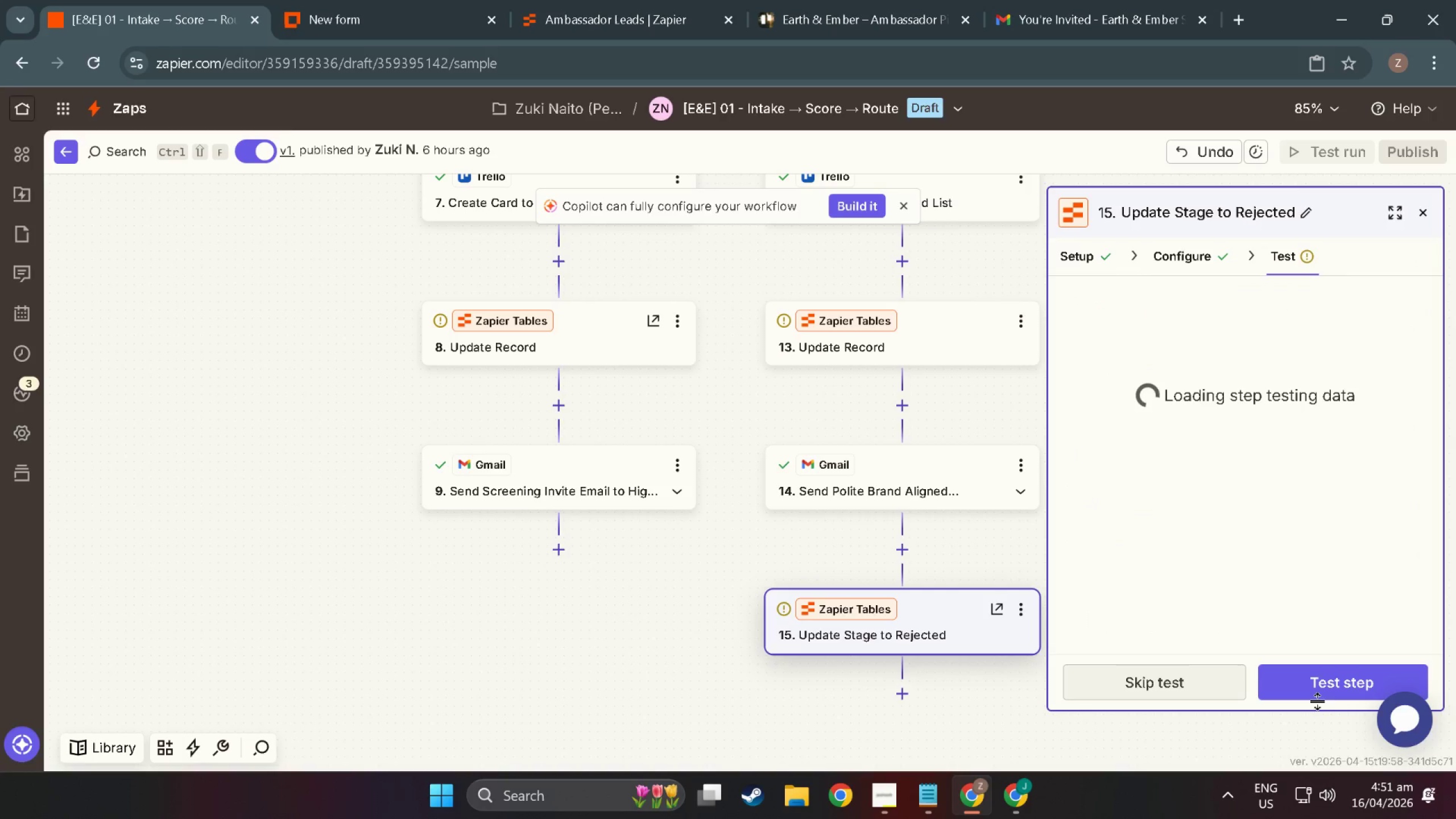 
left_click([1316, 689])
 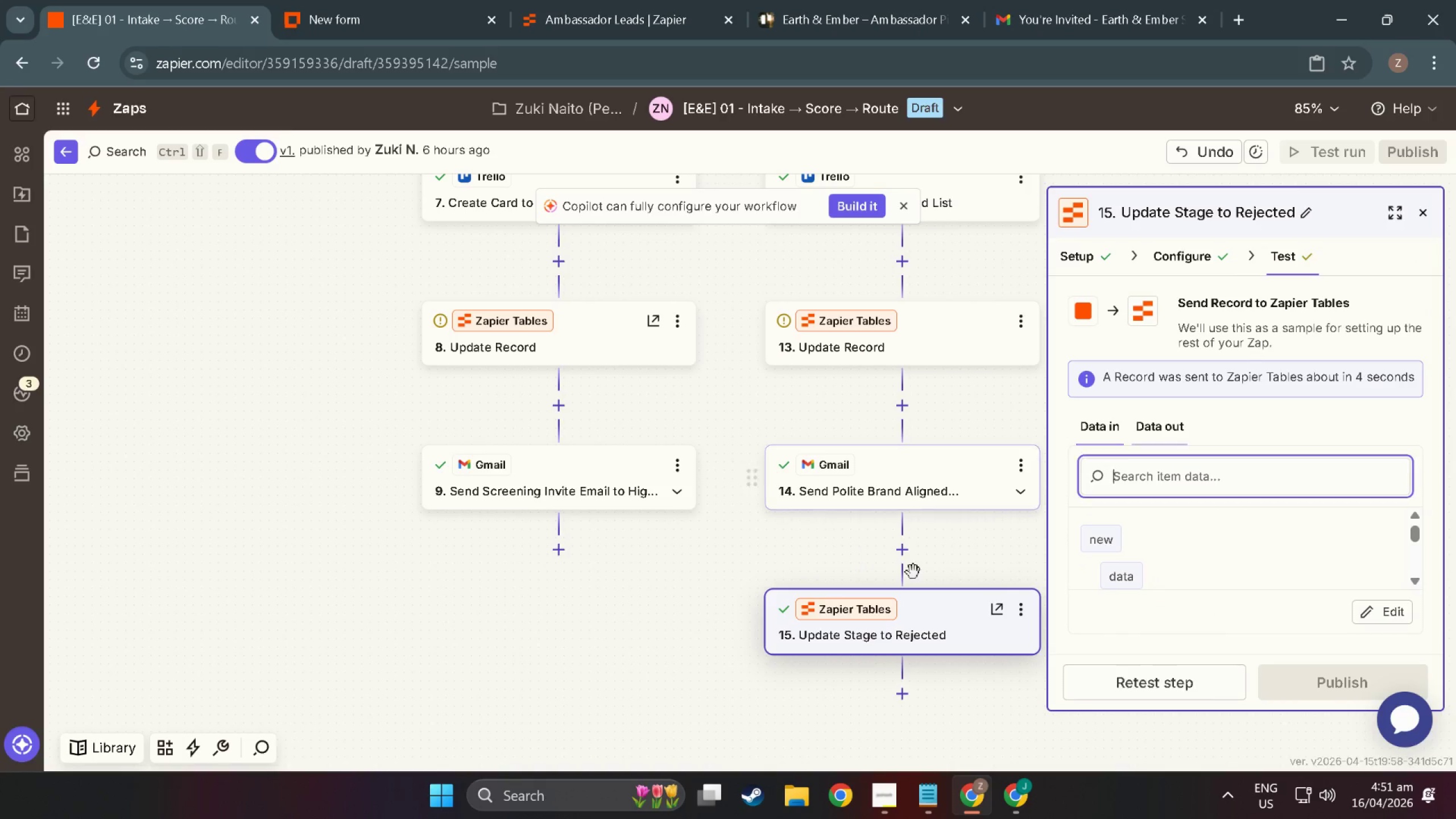 
scroll: coordinate [1228, 536], scroll_direction: down, amount: 39.0
 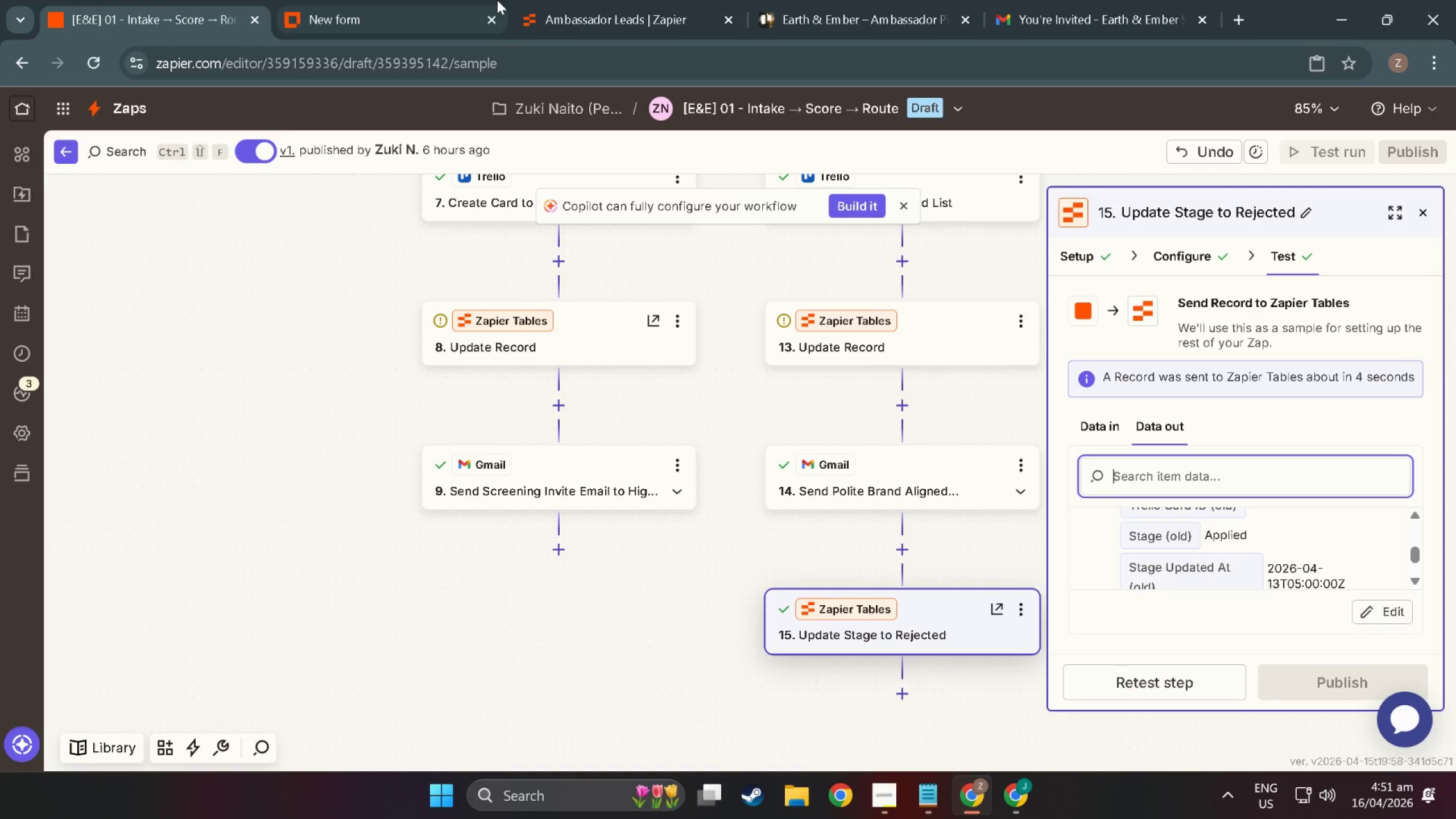 
left_click([547, 0])